 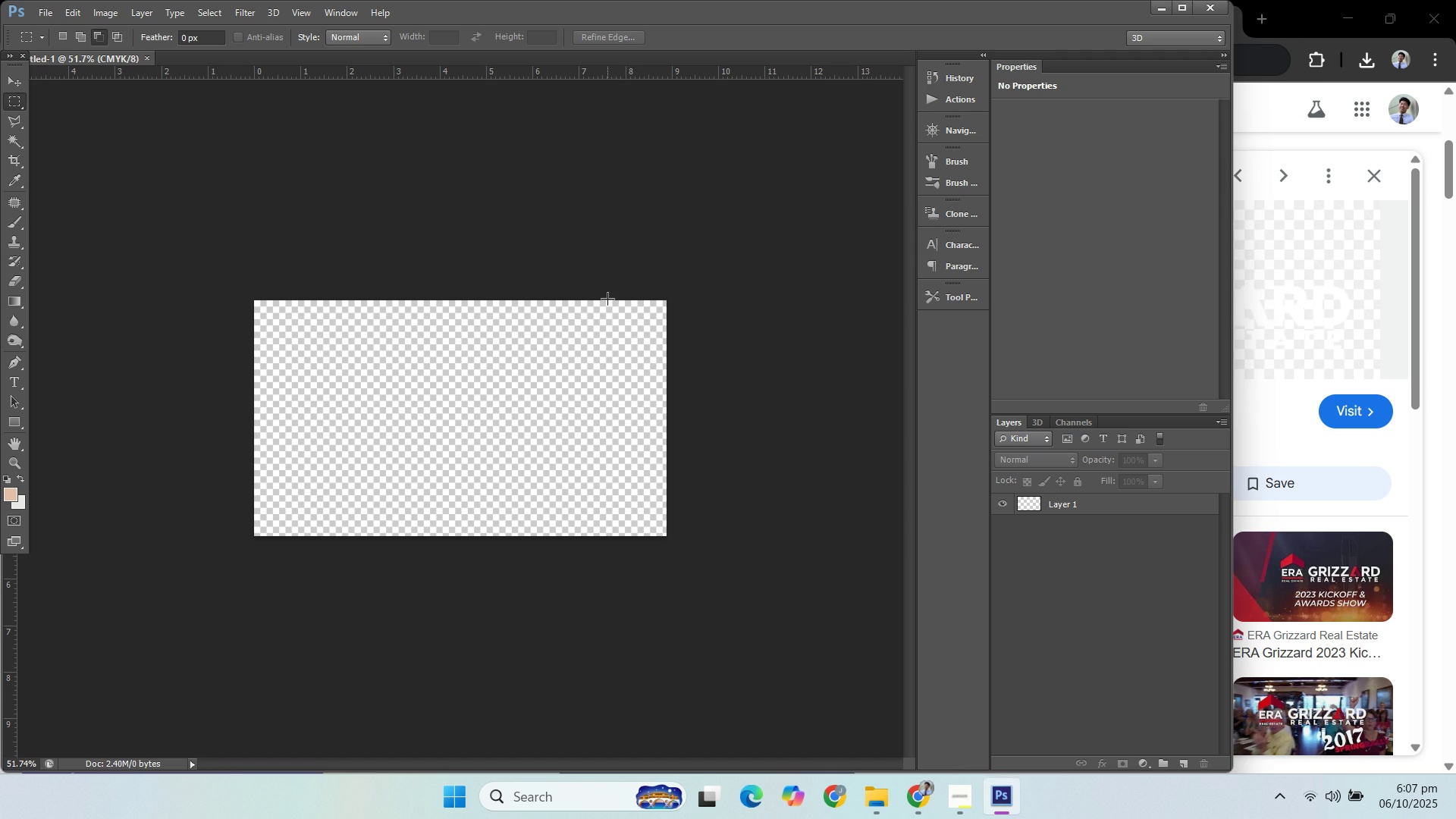 
left_click([1351, 18])
 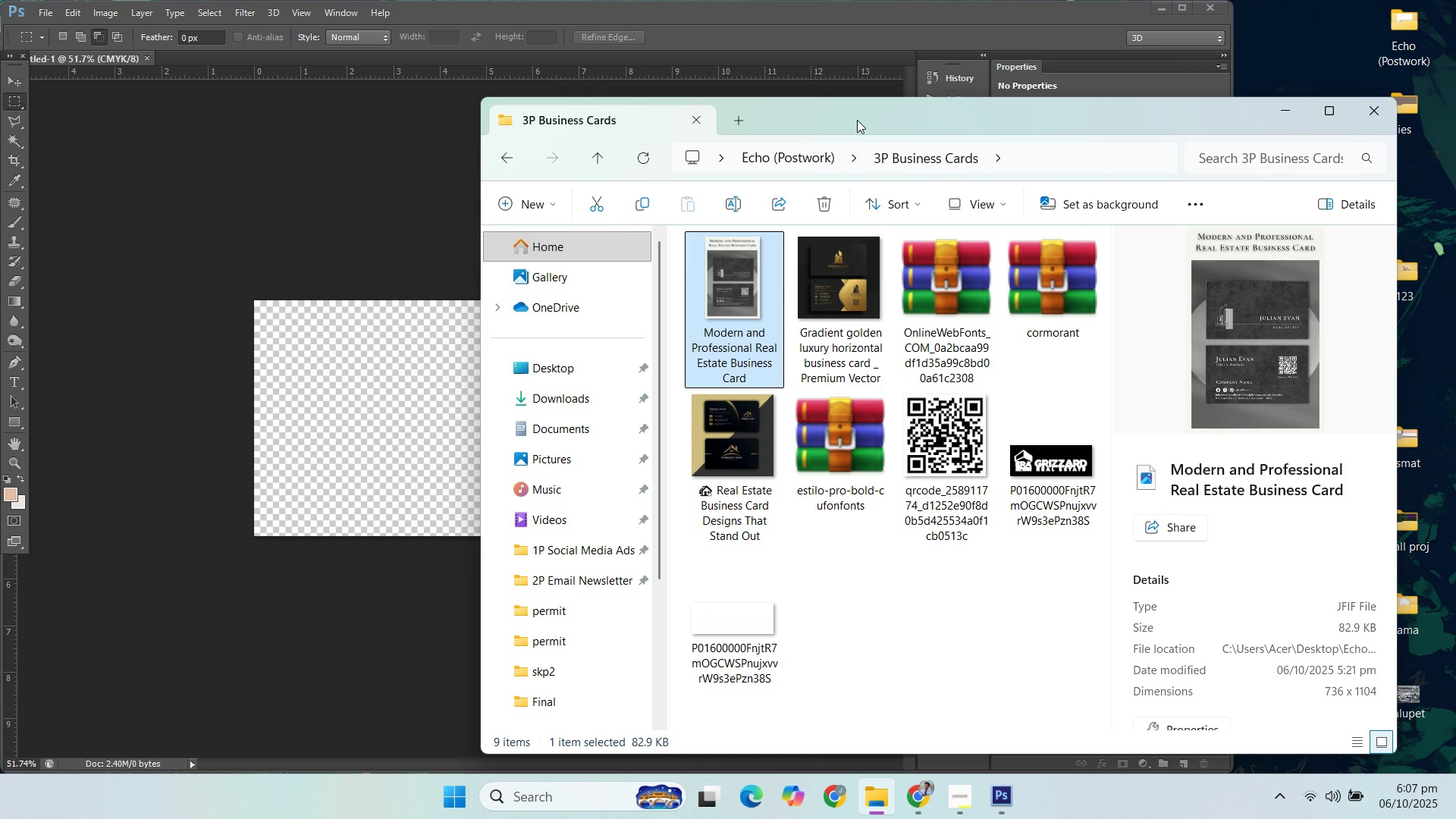 
left_click([885, 299])
 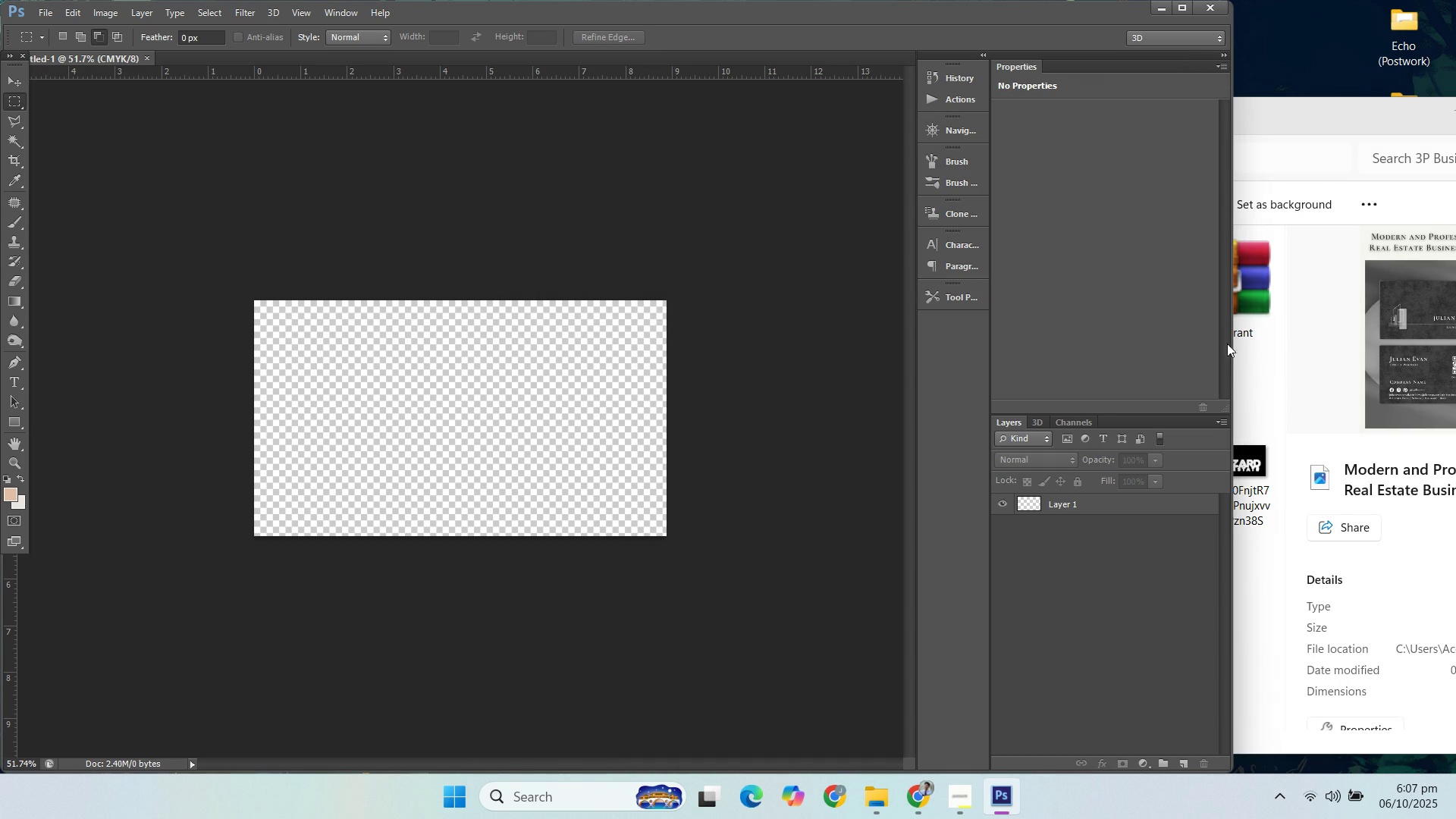 
left_click([924, 268])
 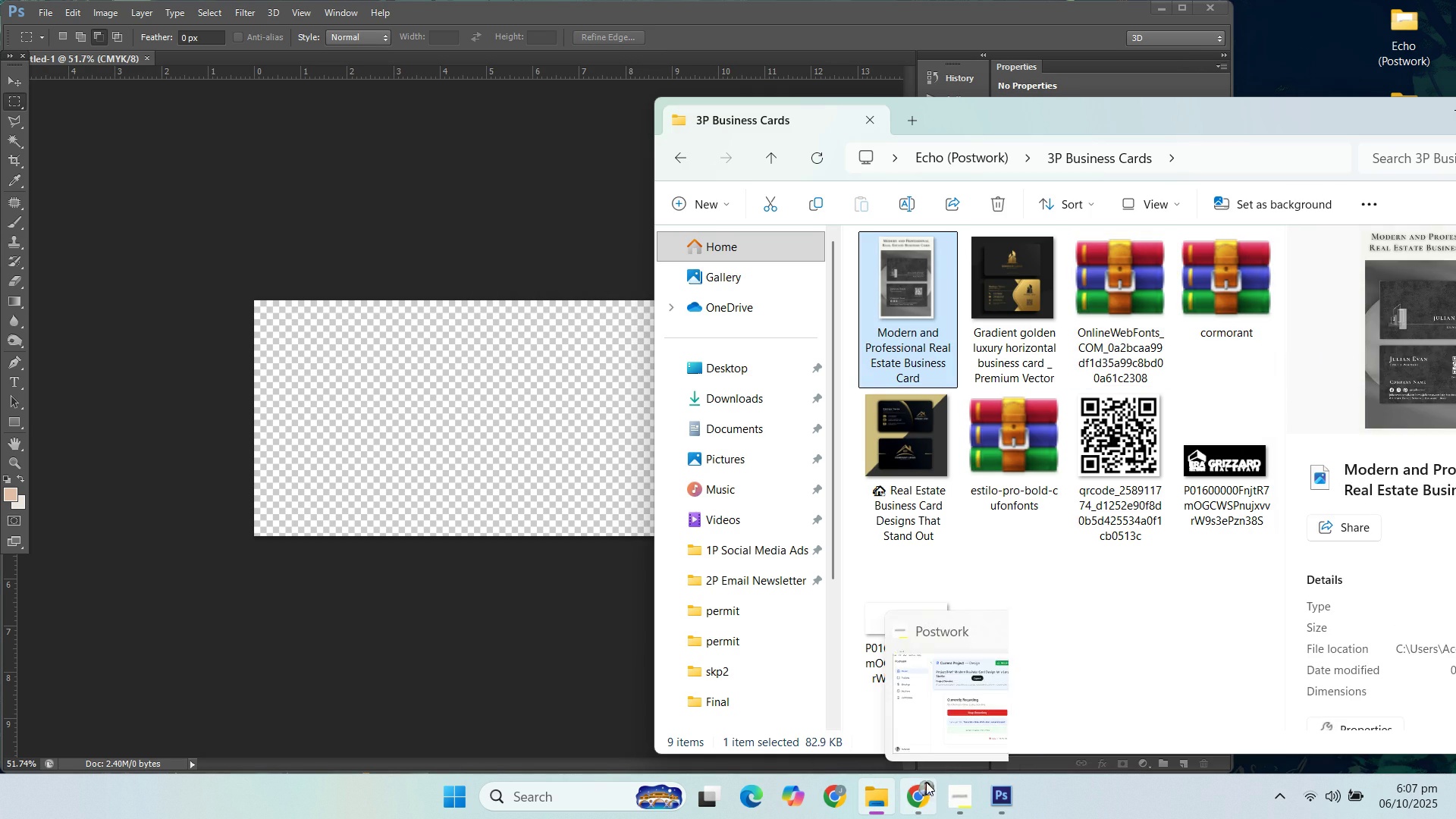 
left_click([922, 785])
 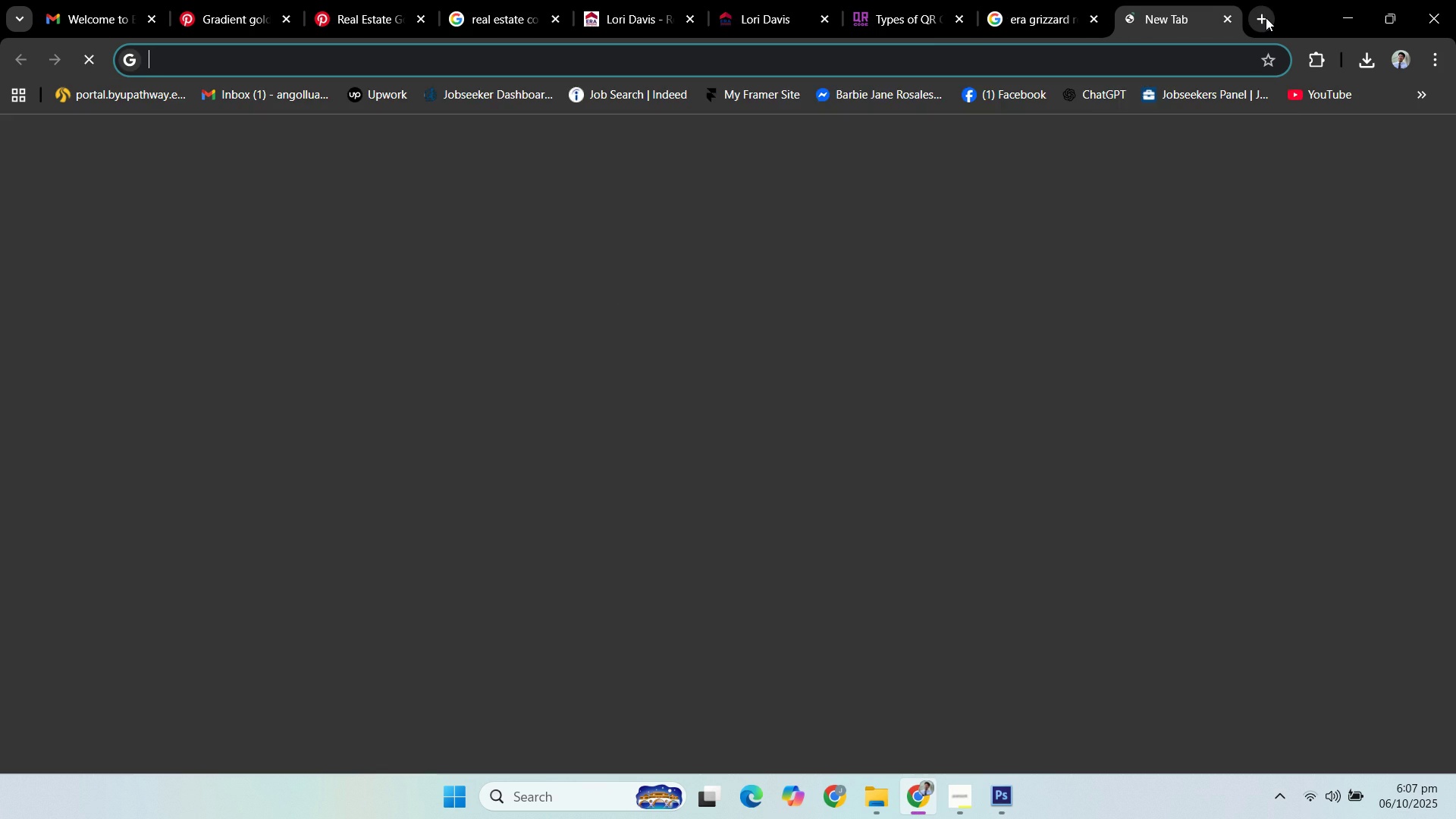 
type(jfif)
 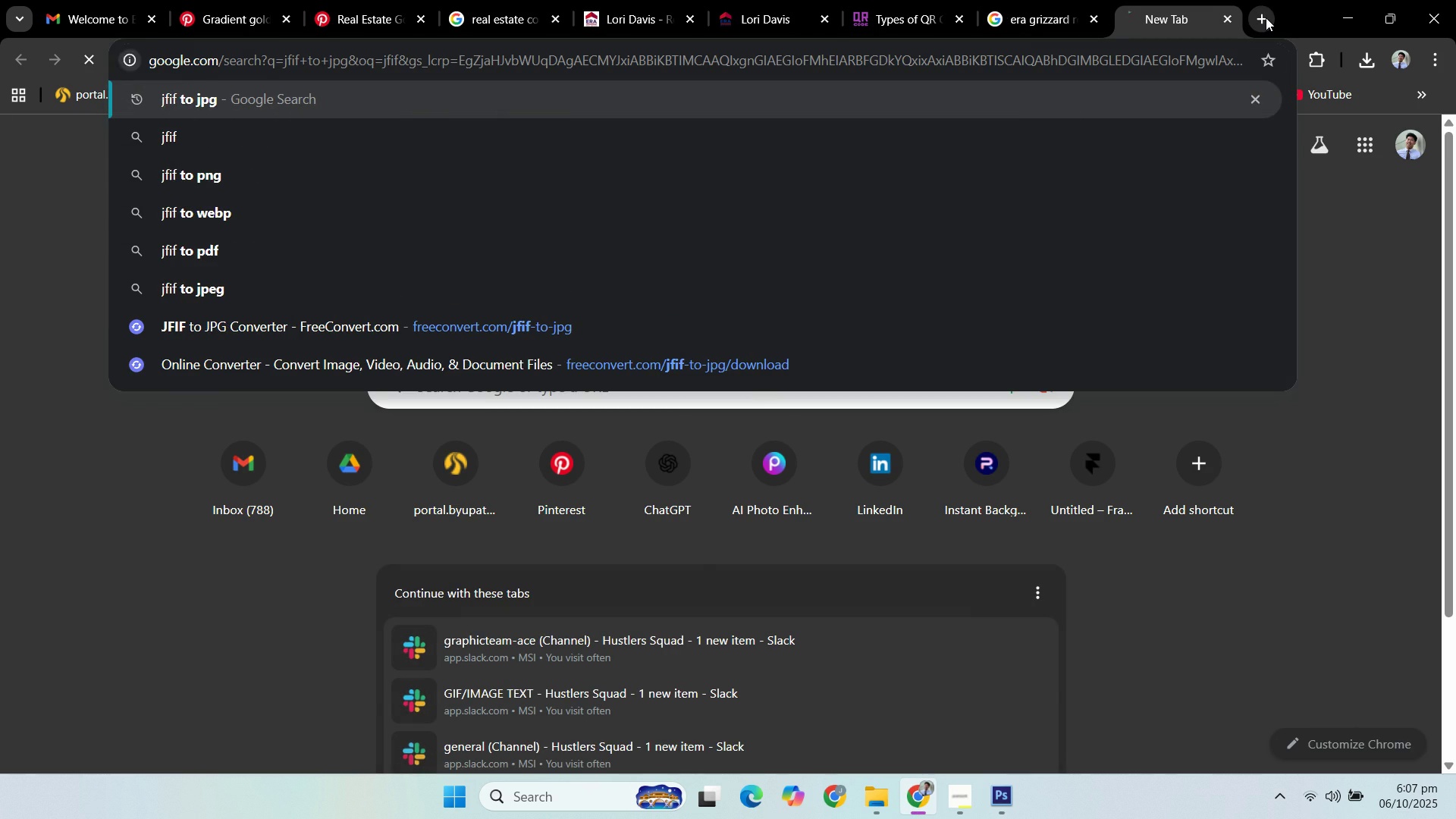 
key(Enter)
 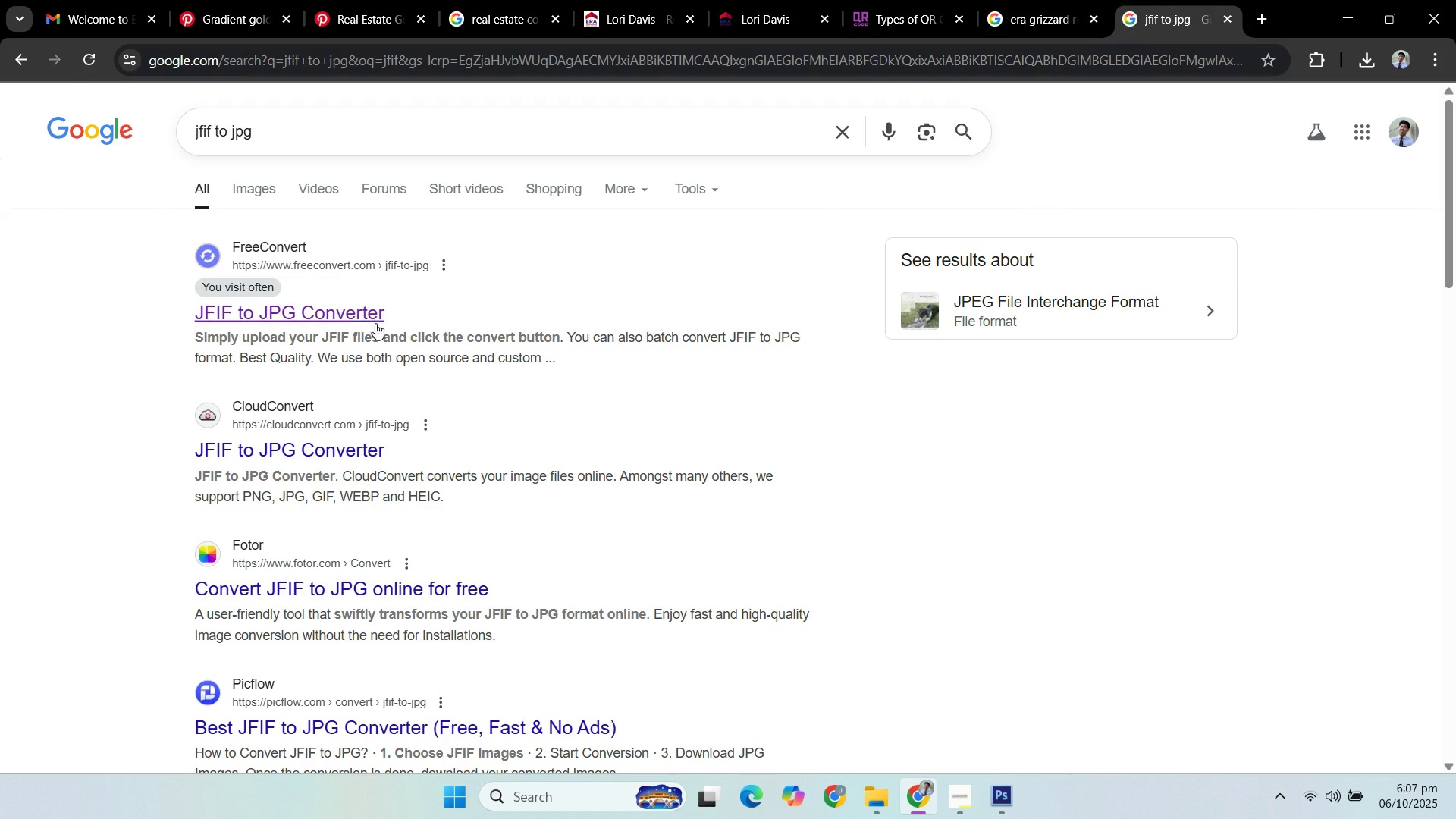 
left_click([354, 311])
 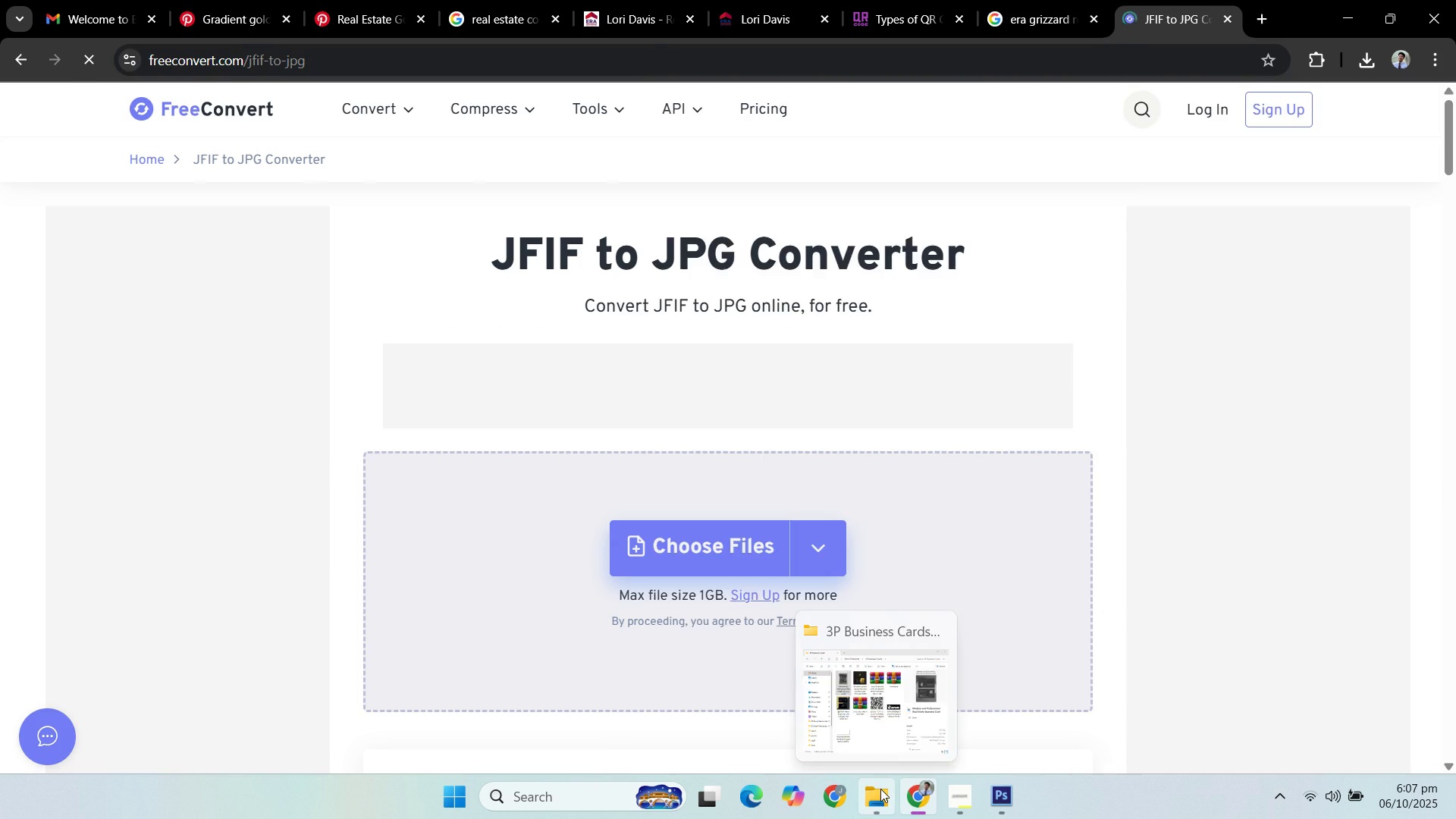 
left_click([880, 789])